 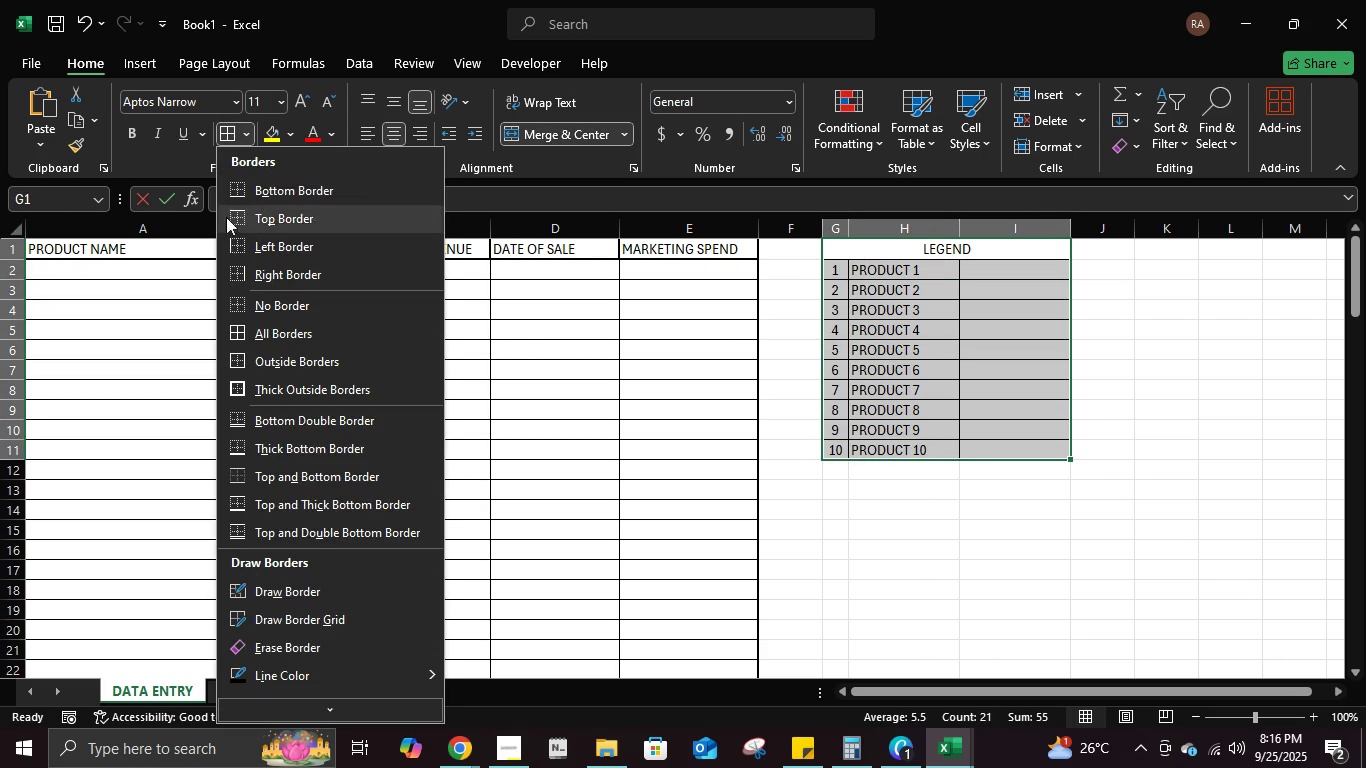 
left_click([296, 381])
 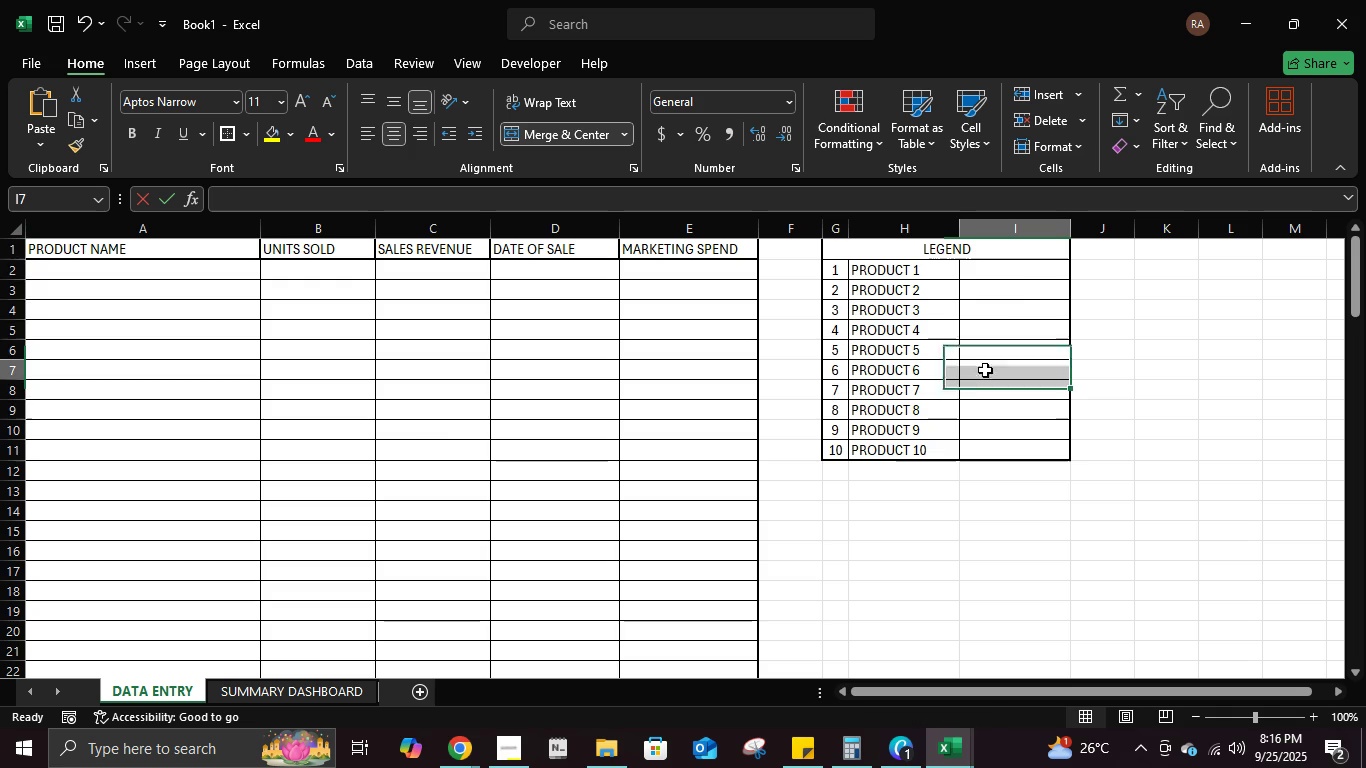 
left_click([984, 371])
 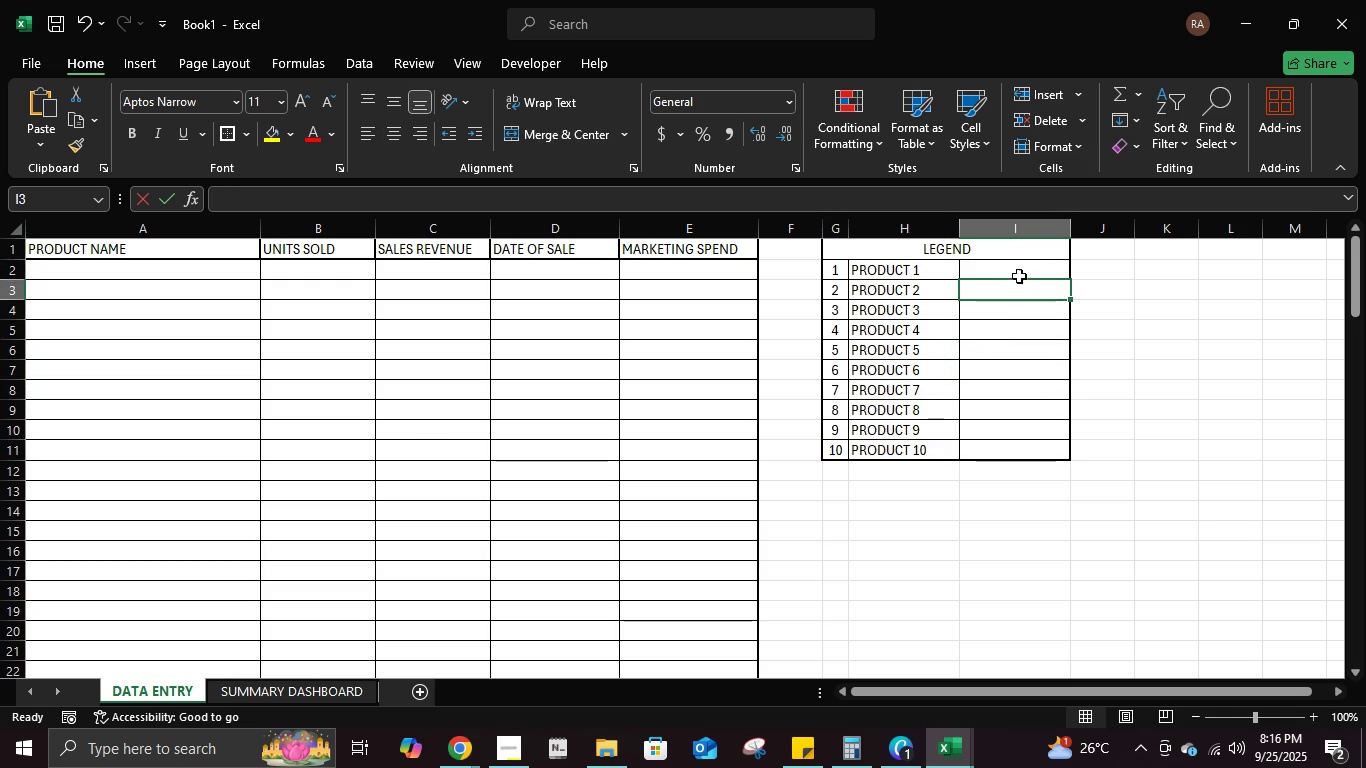 
double_click([1019, 273])
 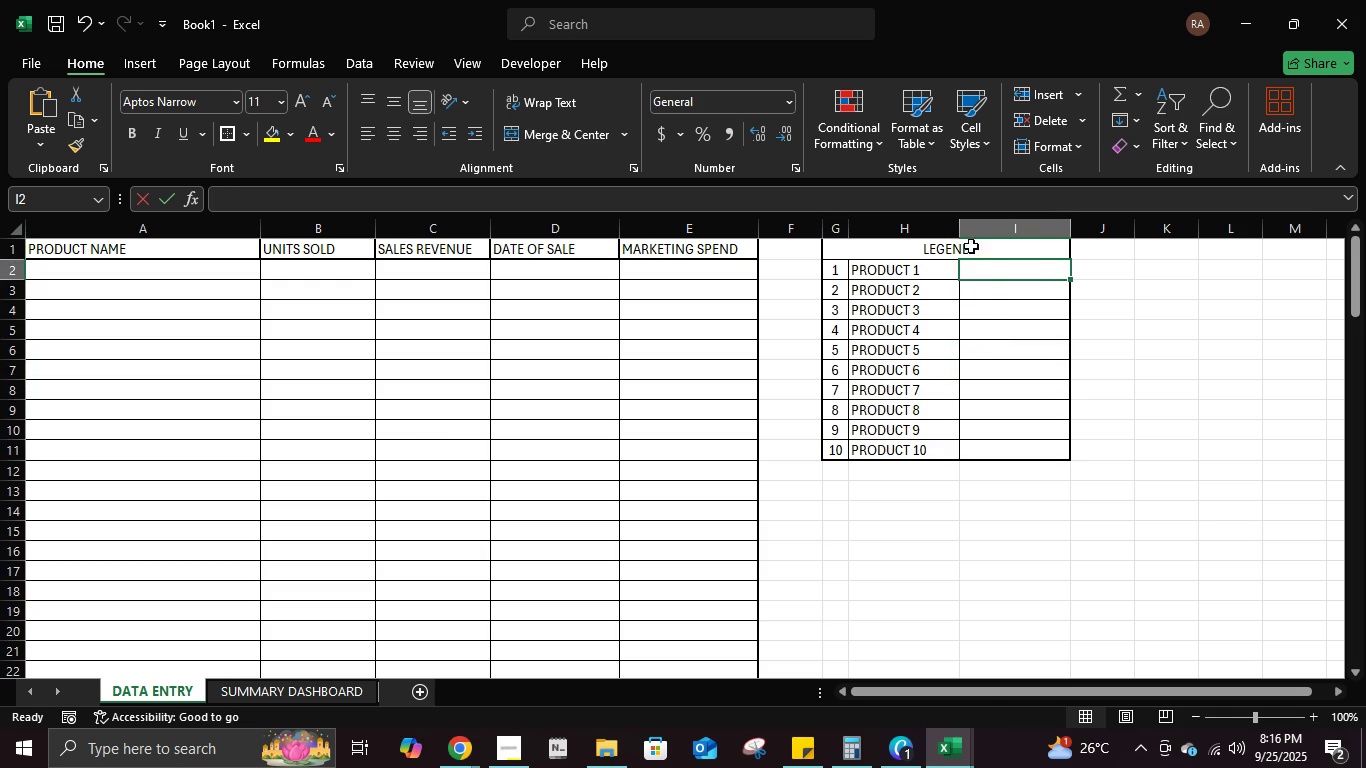 
left_click([971, 246])
 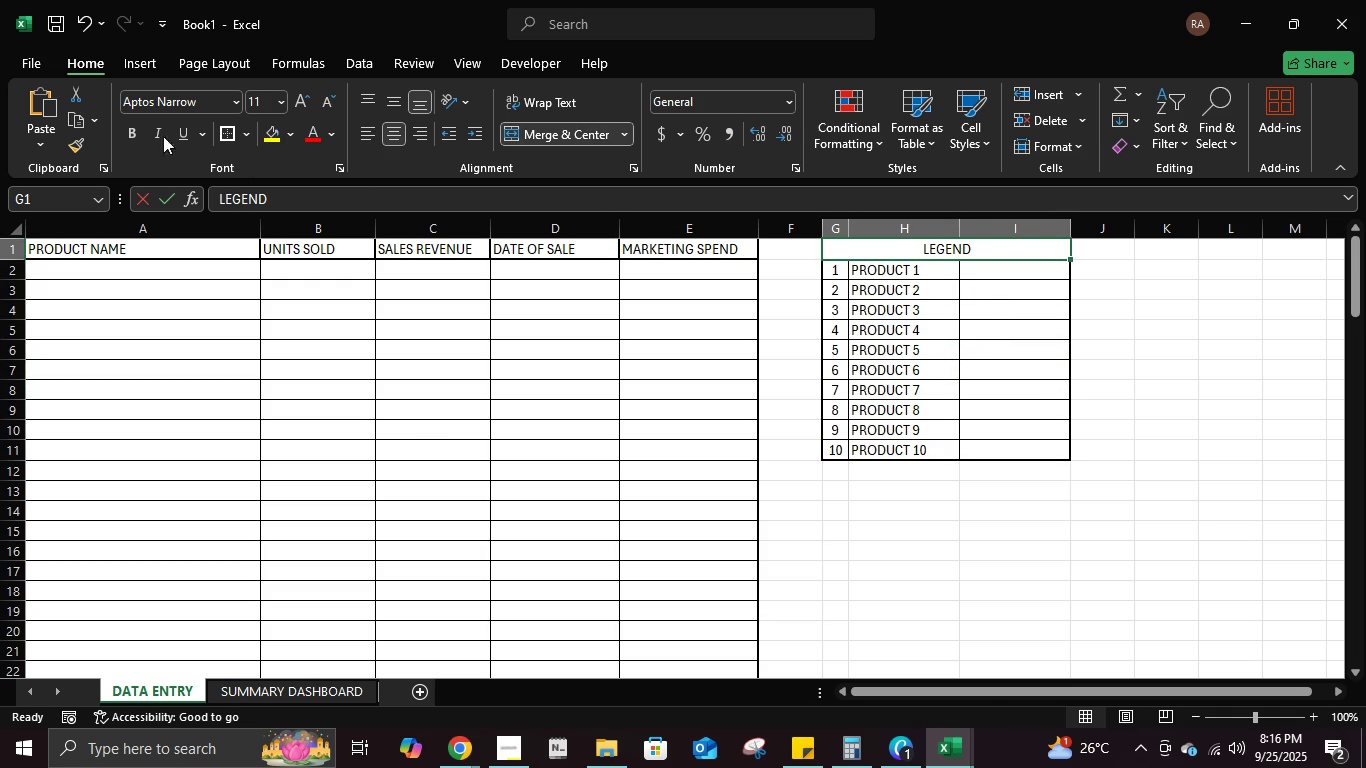 
left_click([131, 133])
 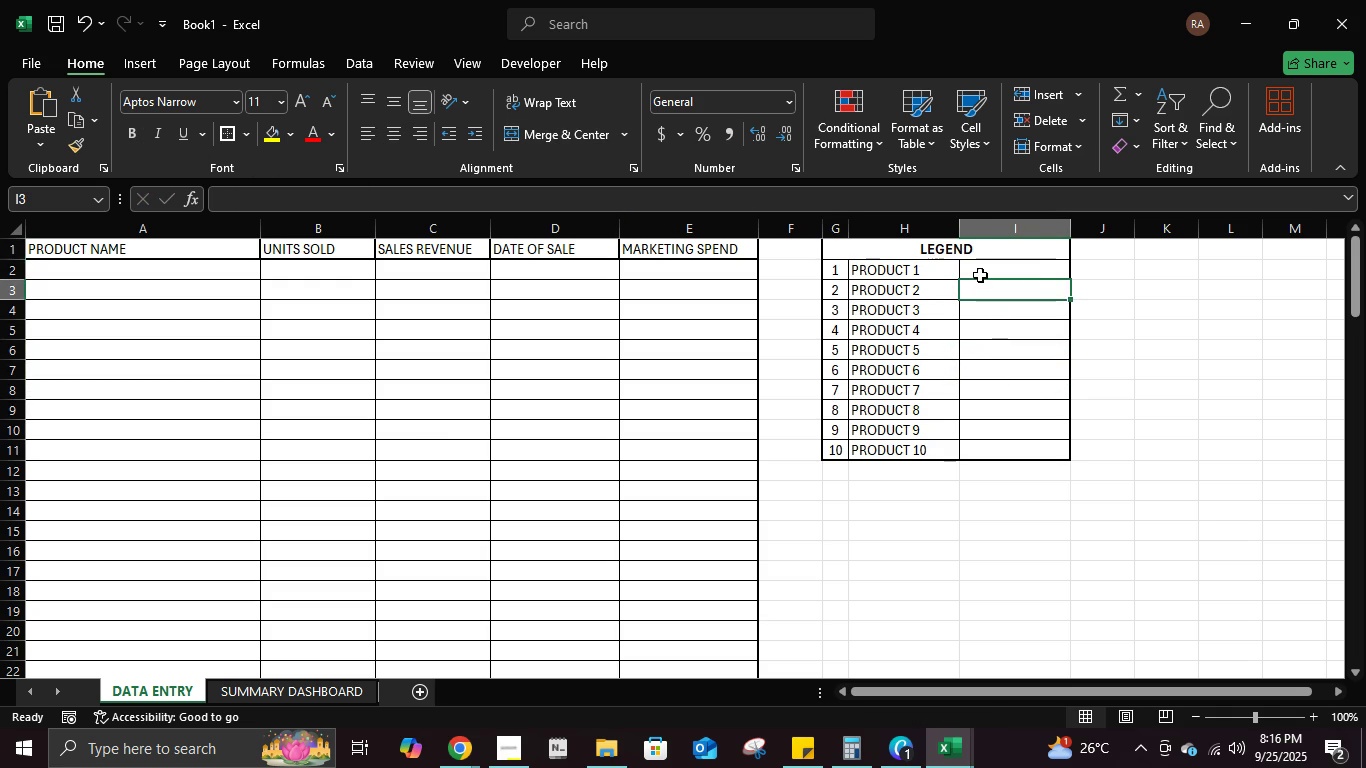 
double_click([980, 275])
 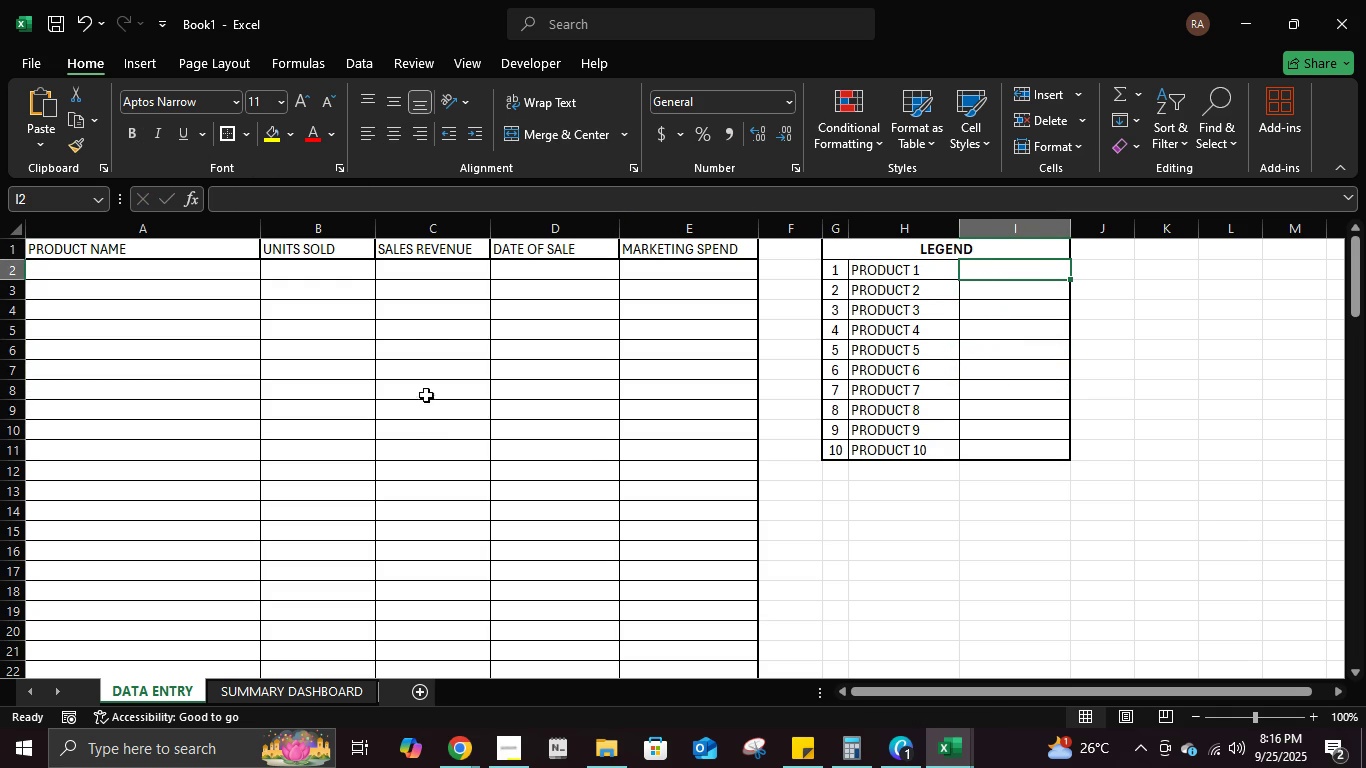 
left_click([429, 337])
 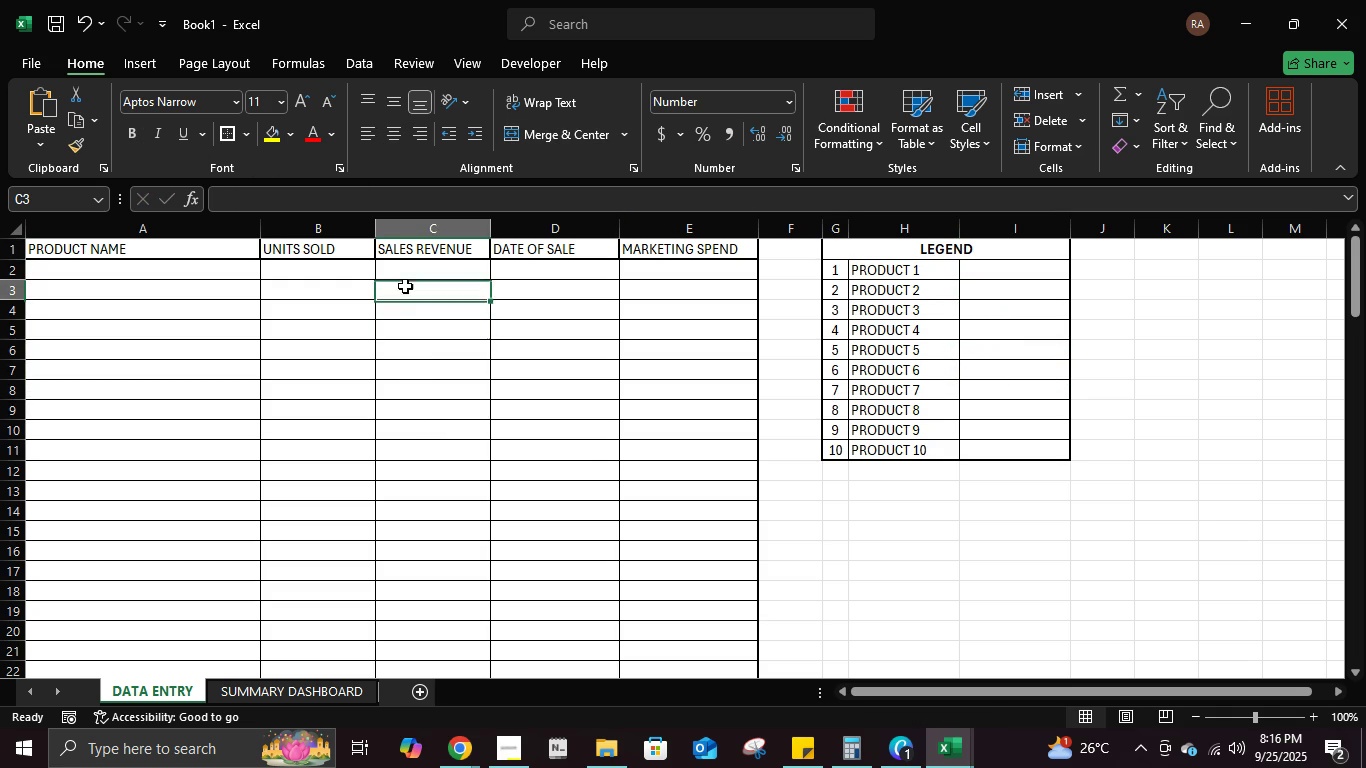 
left_click([405, 286])
 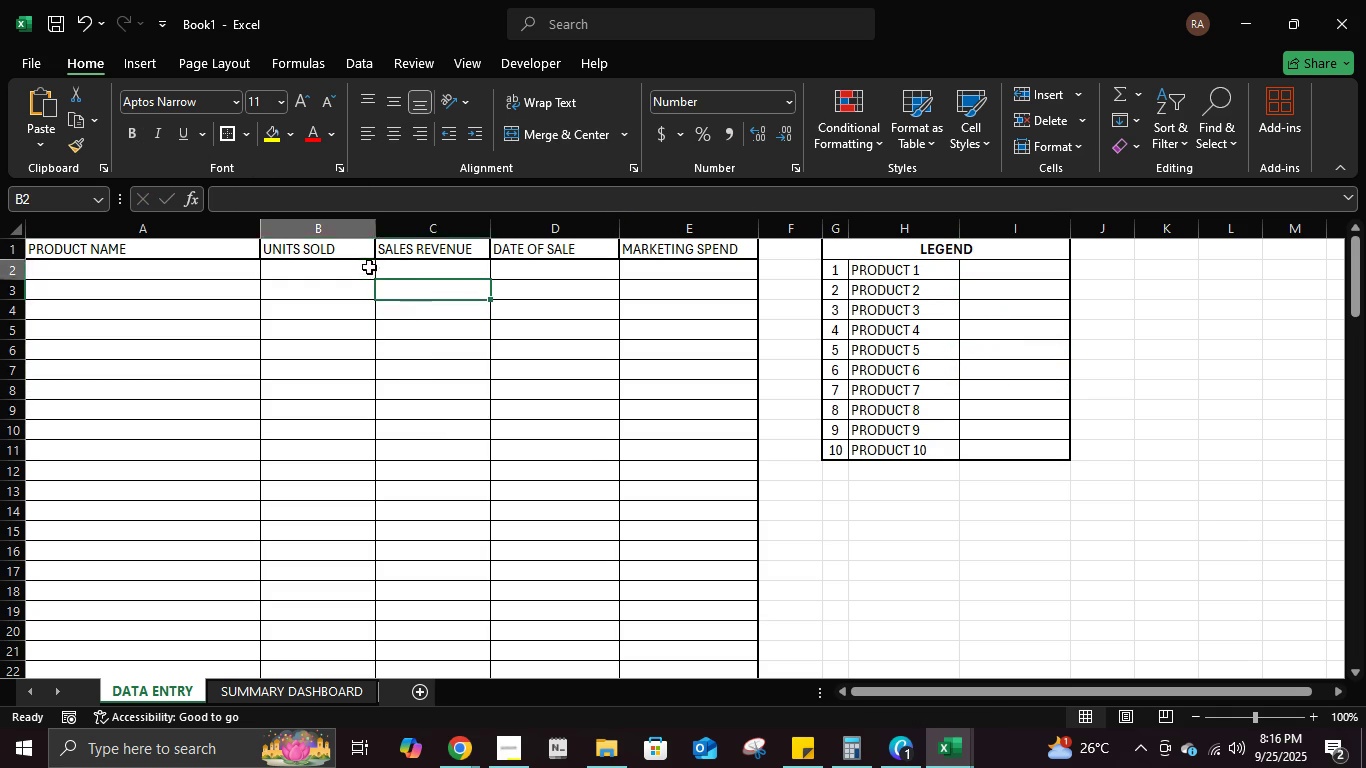 
left_click([369, 267])
 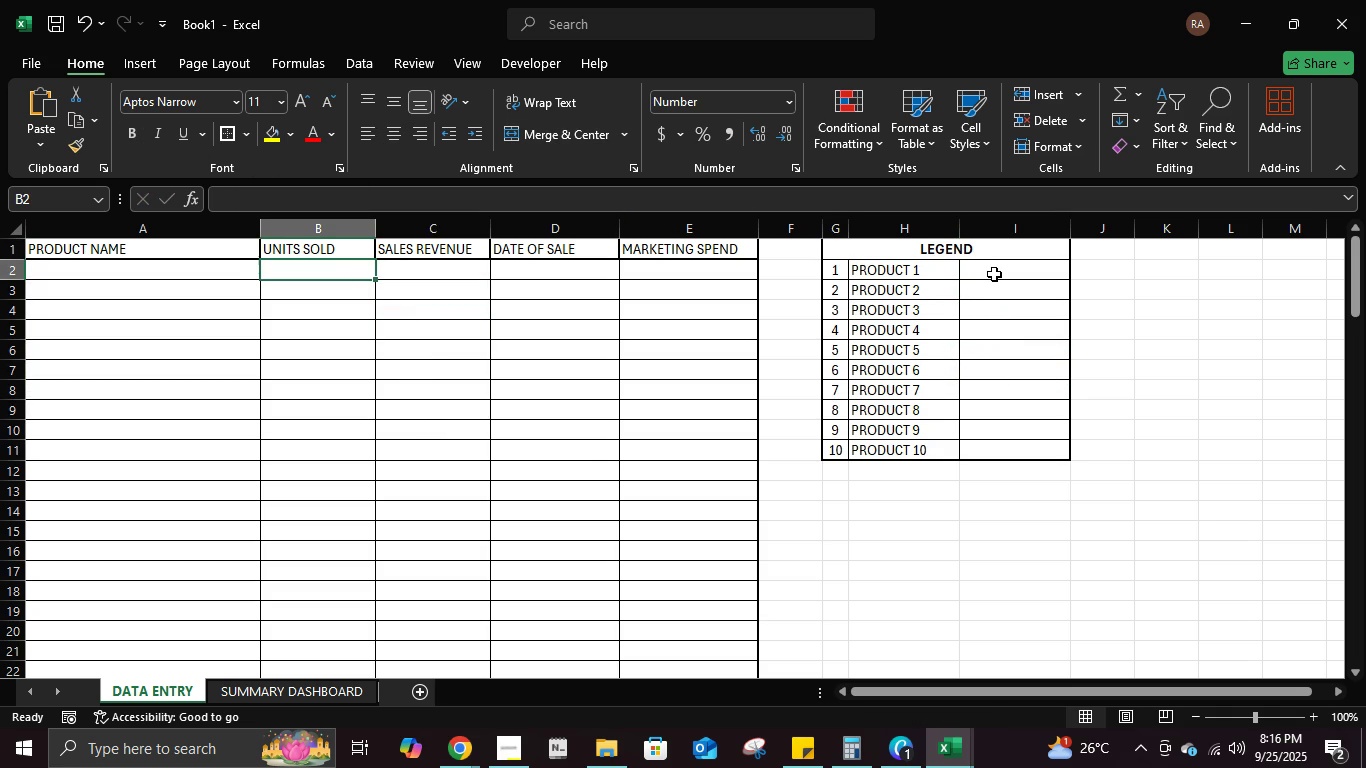 
left_click([994, 274])
 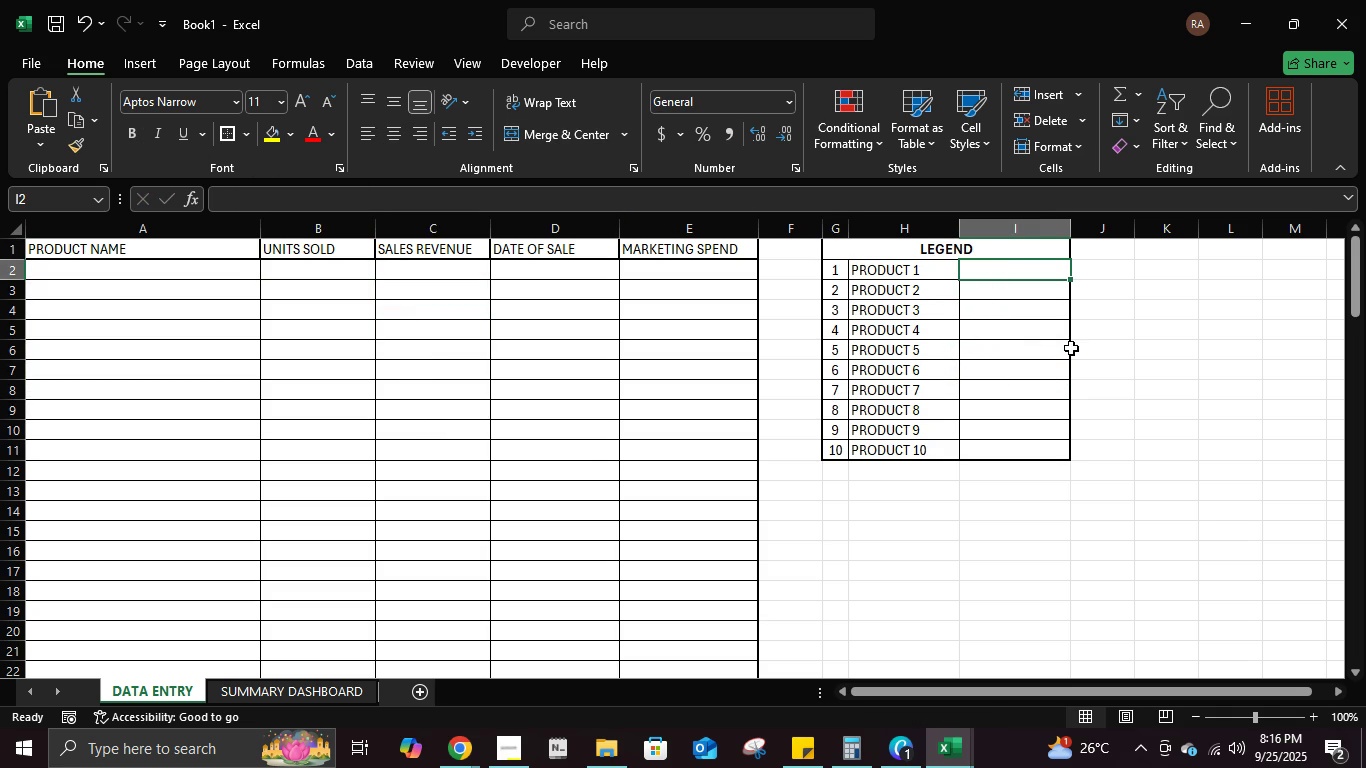 
left_click([1074, 347])
 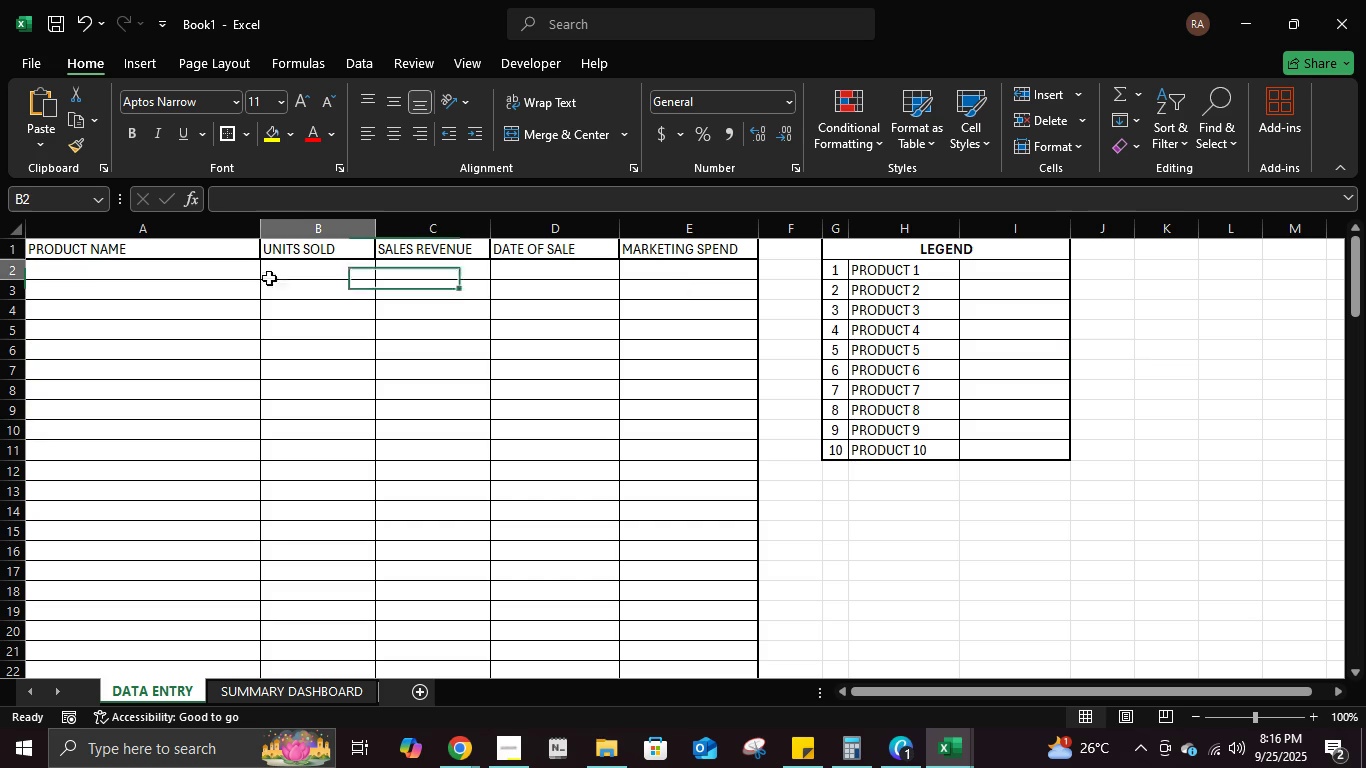 
left_click([269, 278])
 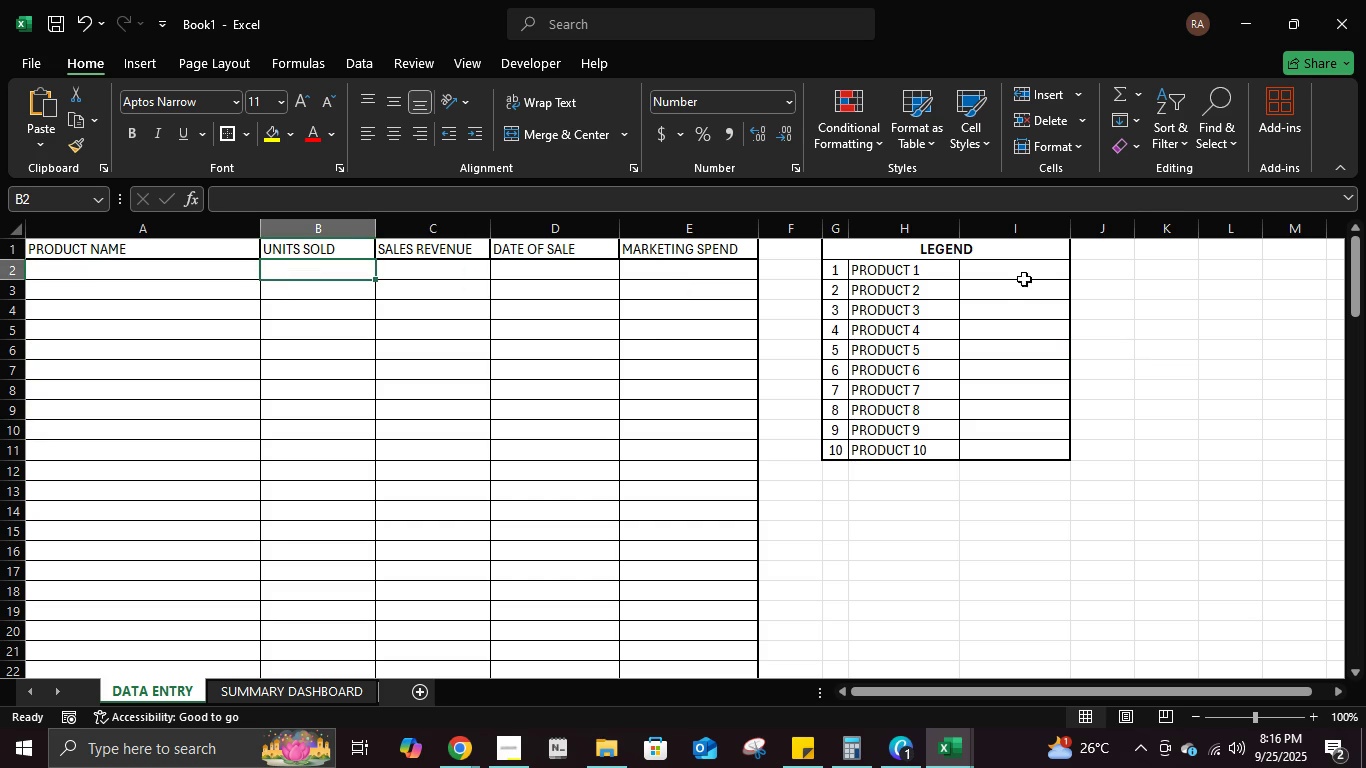 
left_click([1029, 267])
 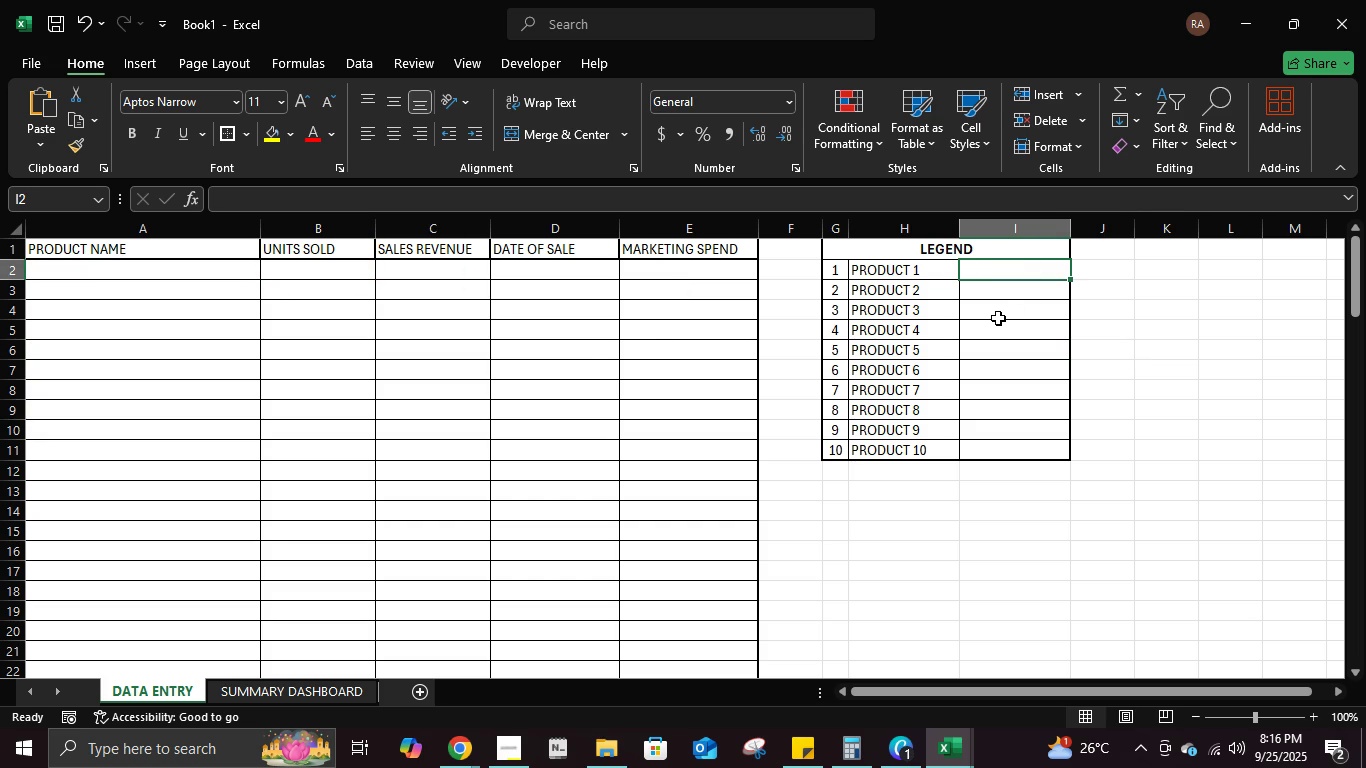 
type(S)
key(Backspace)
key(Backspace)
type(=SUMIF)
 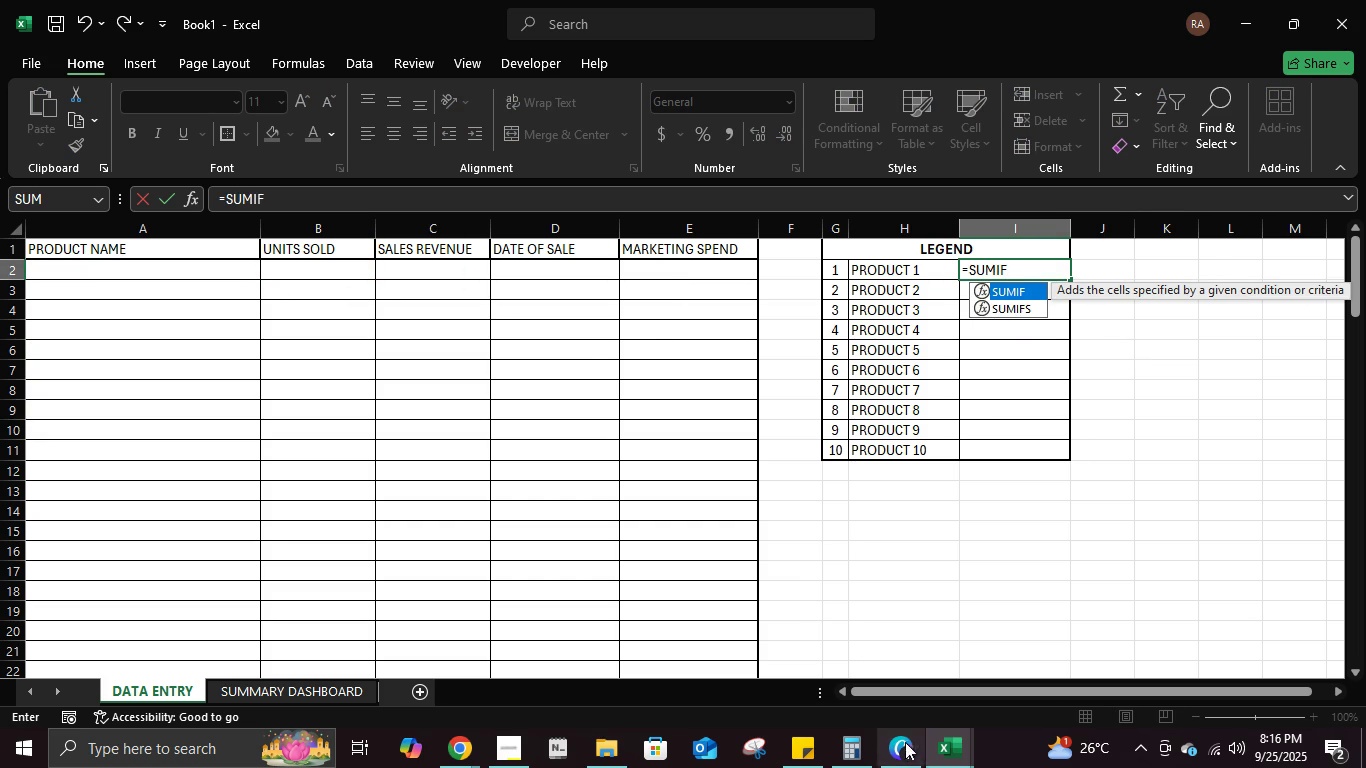 
left_click([947, 758])
 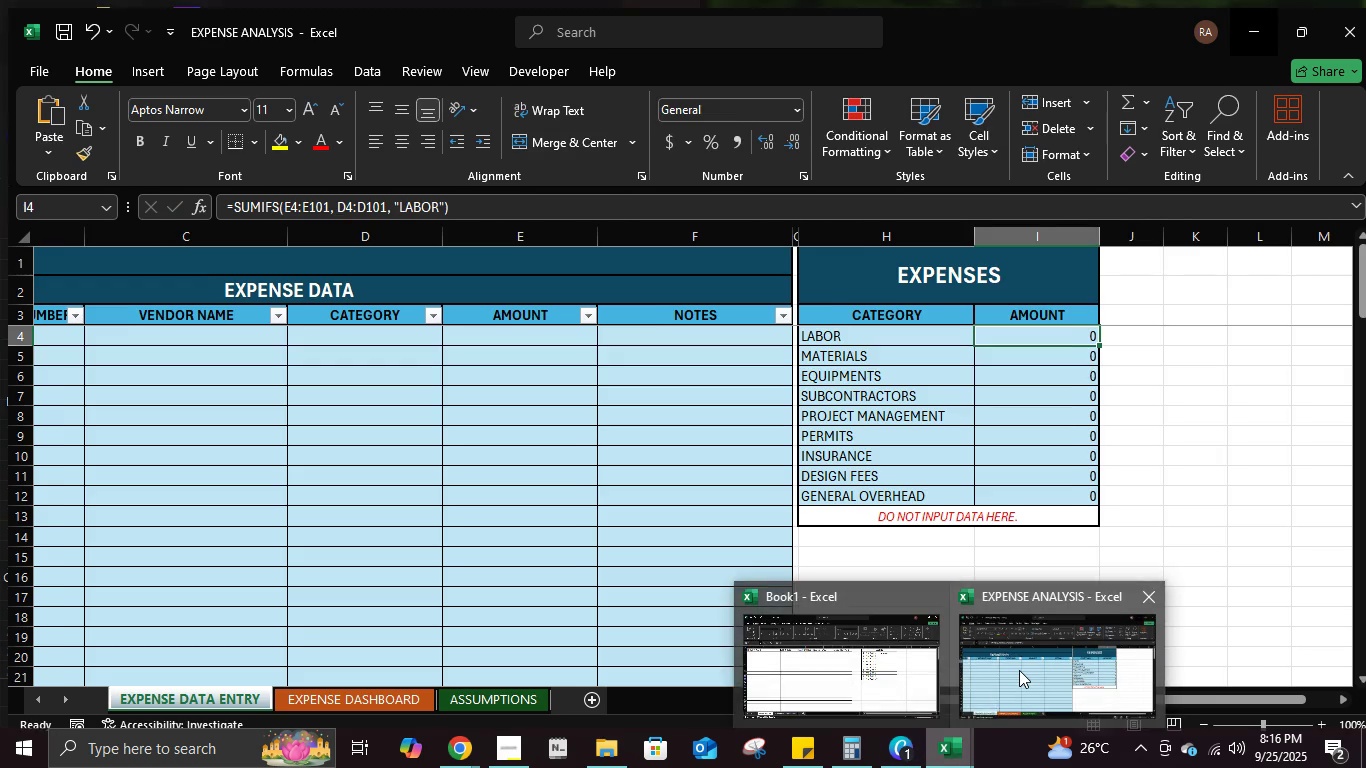 
left_click([1019, 670])
 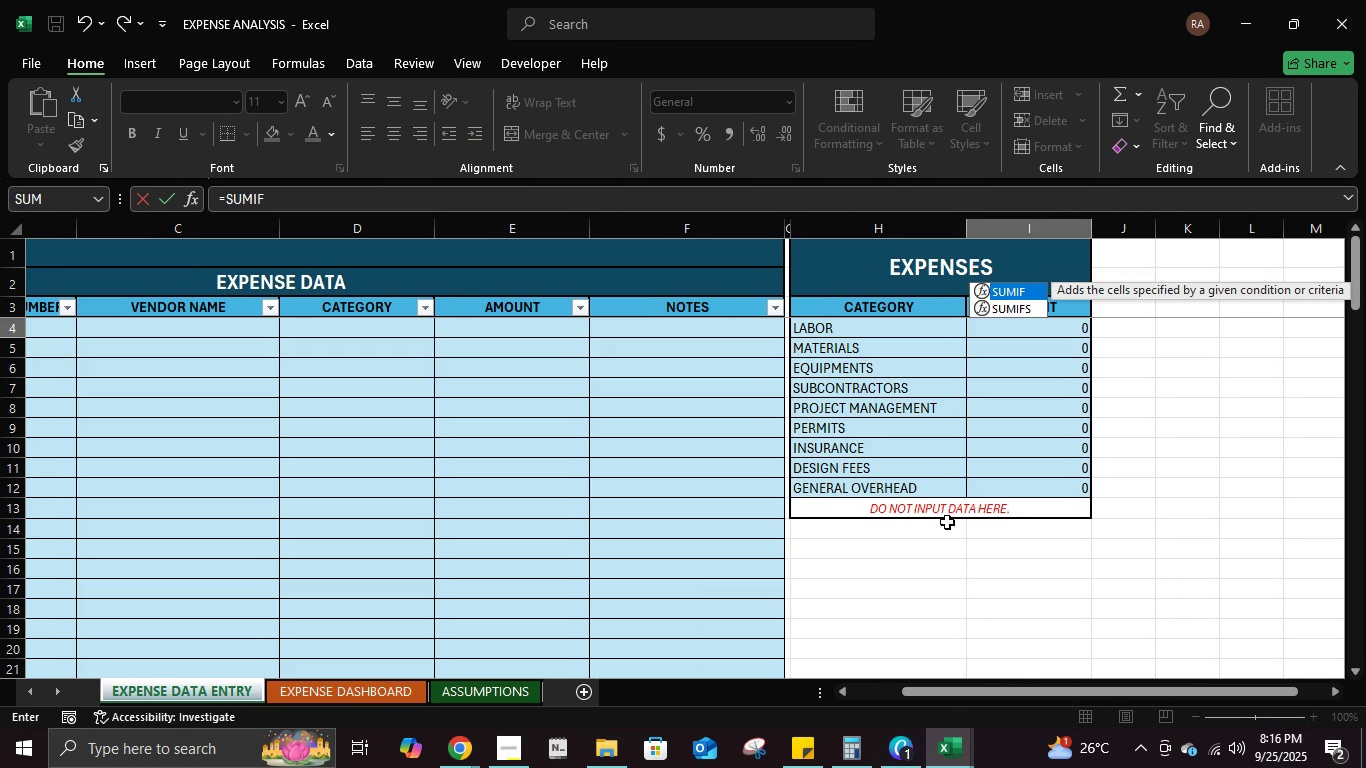 
key(Escape)
 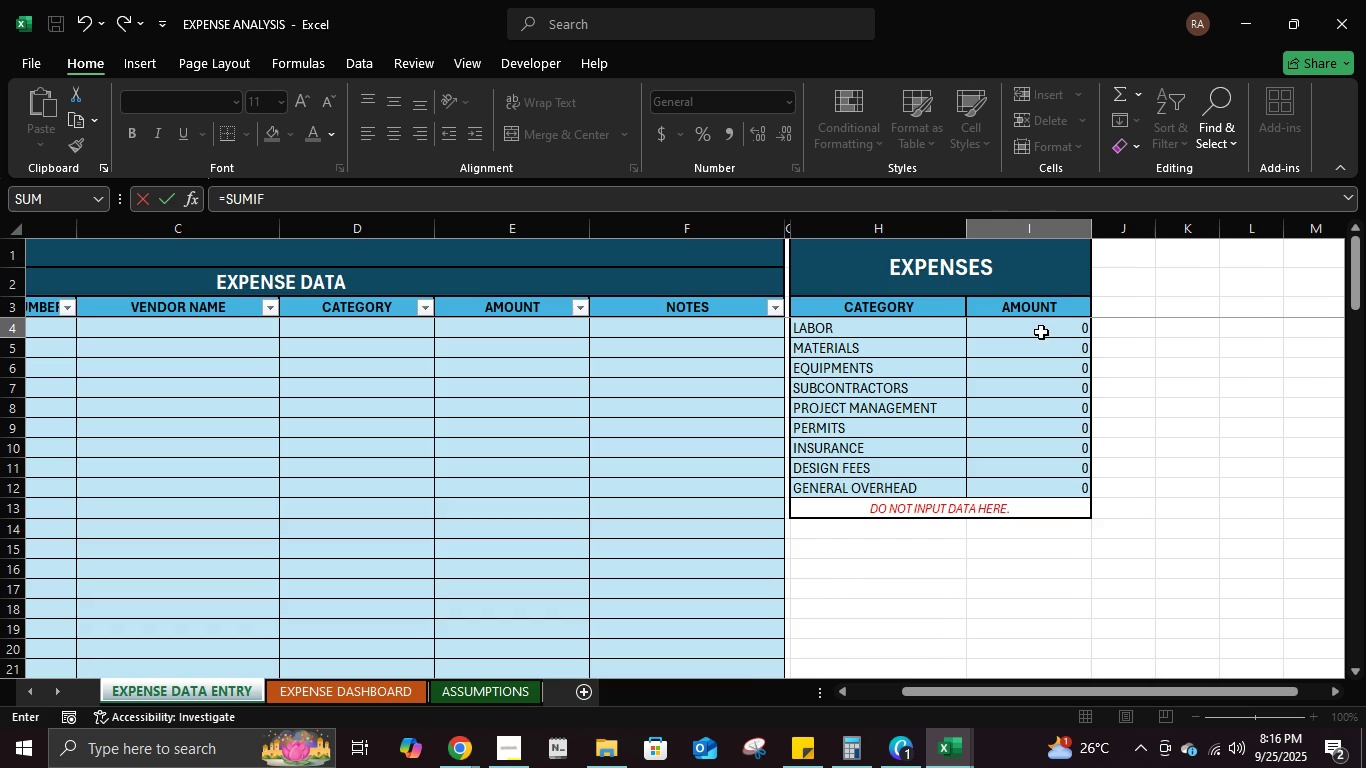 
left_click([1041, 332])
 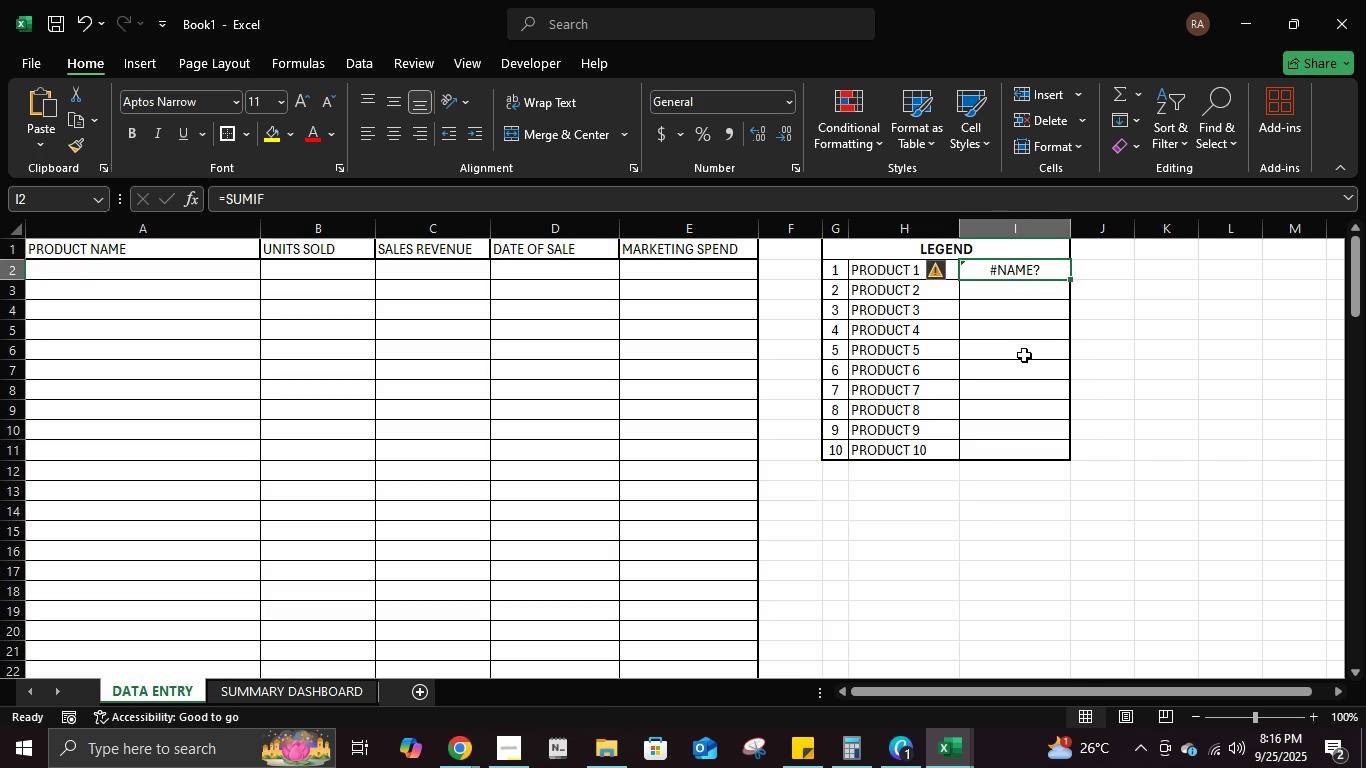 
key(Escape)
 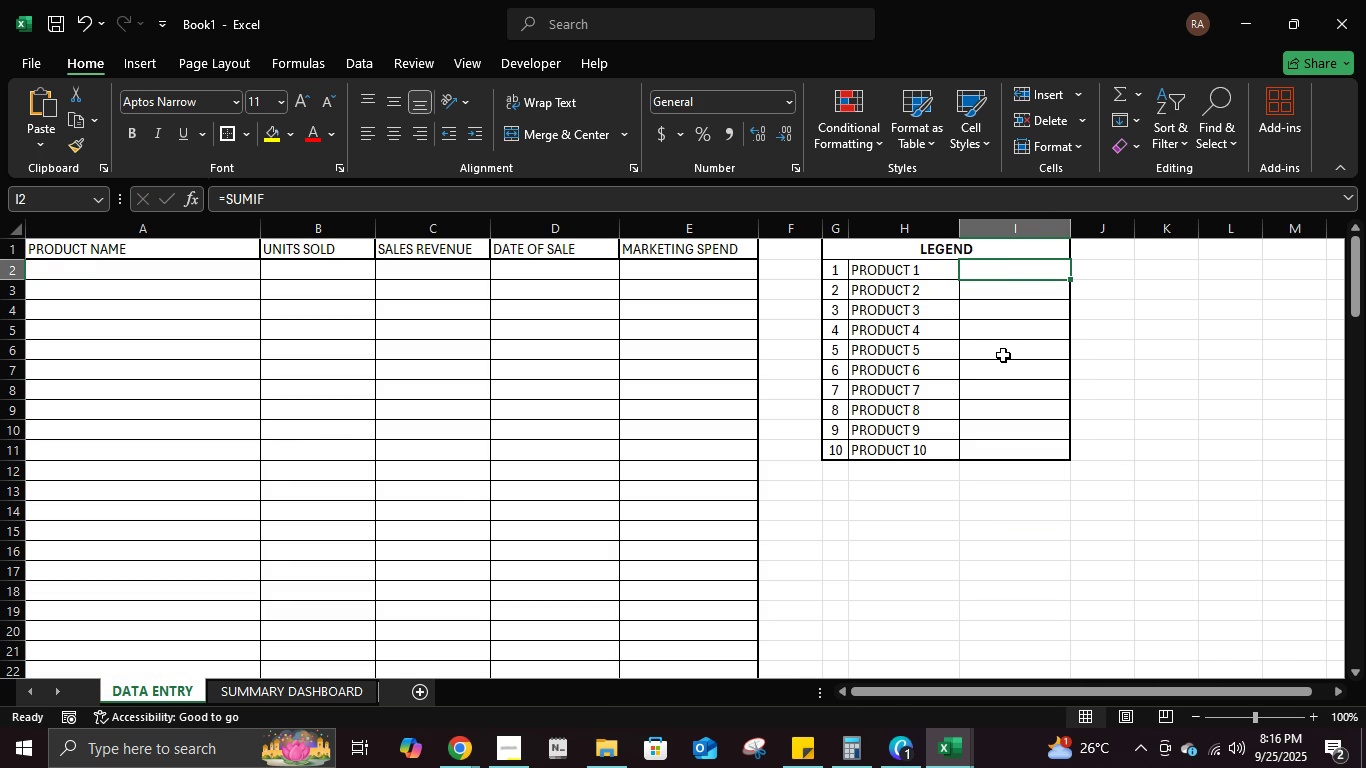 
key(Delete)
 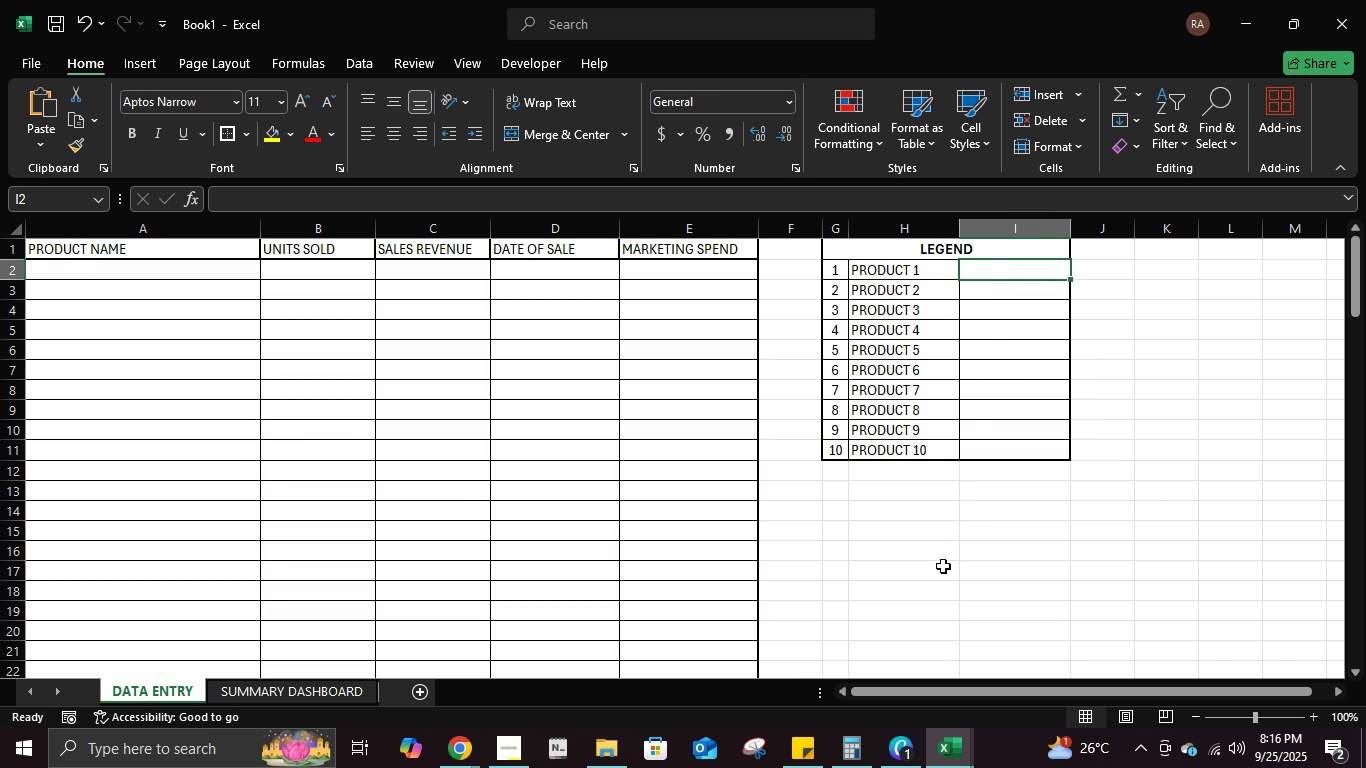 
left_click([960, 749])
 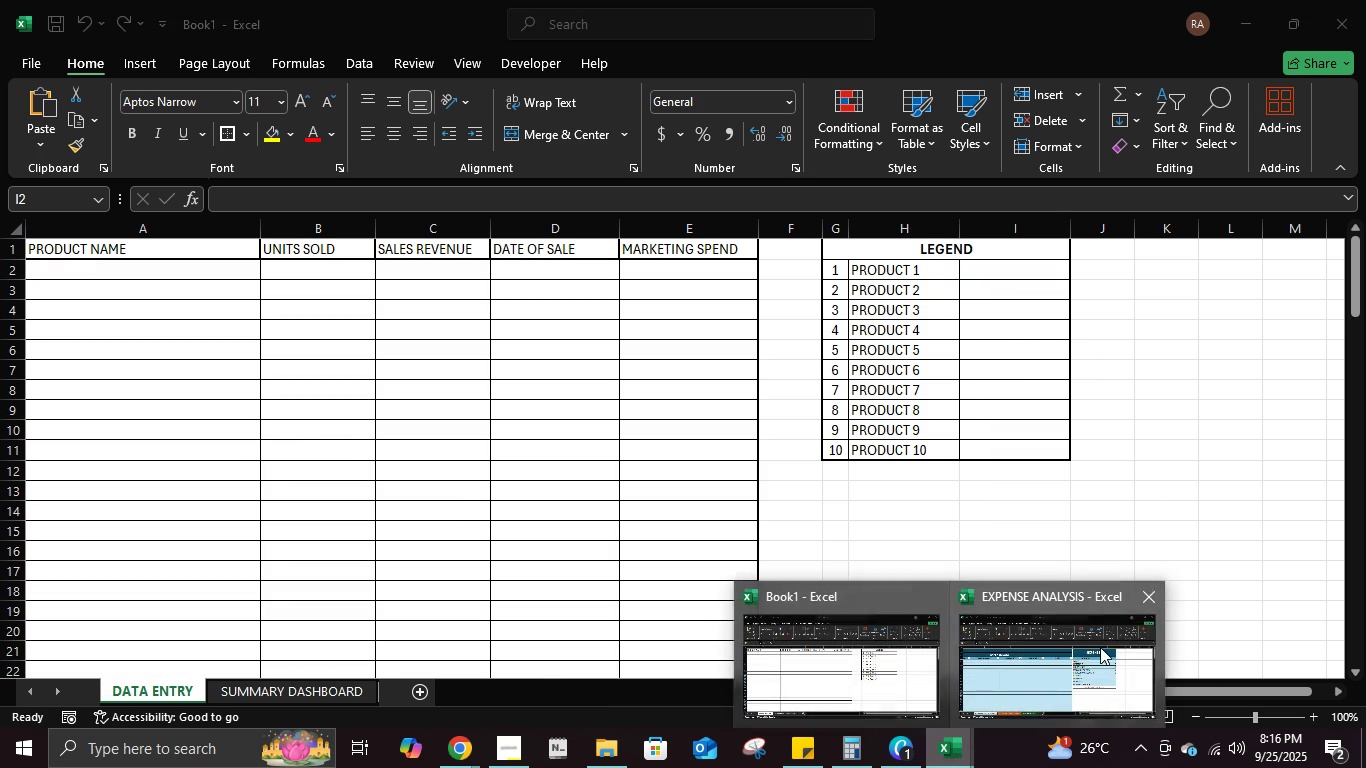 
left_click([1100, 647])
 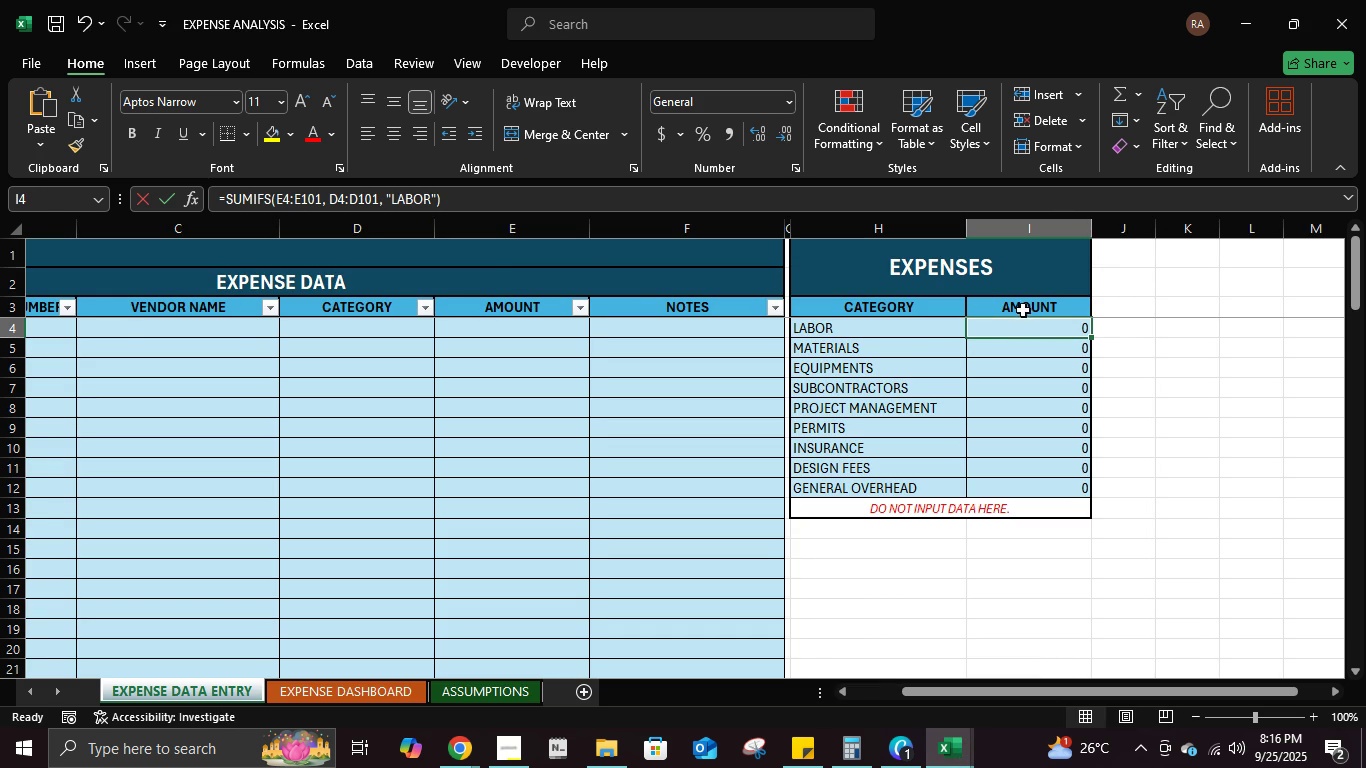 
double_click([1041, 324])
 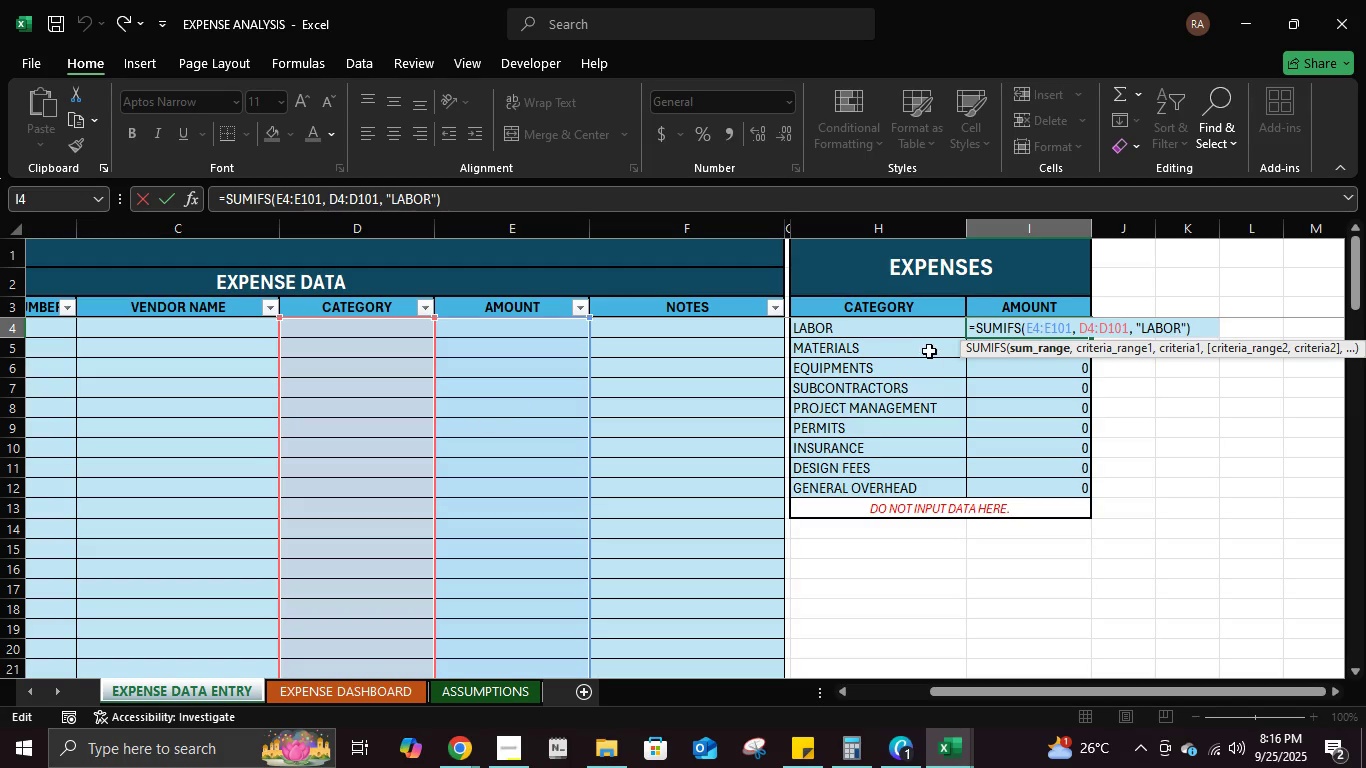 
wait(7.73)
 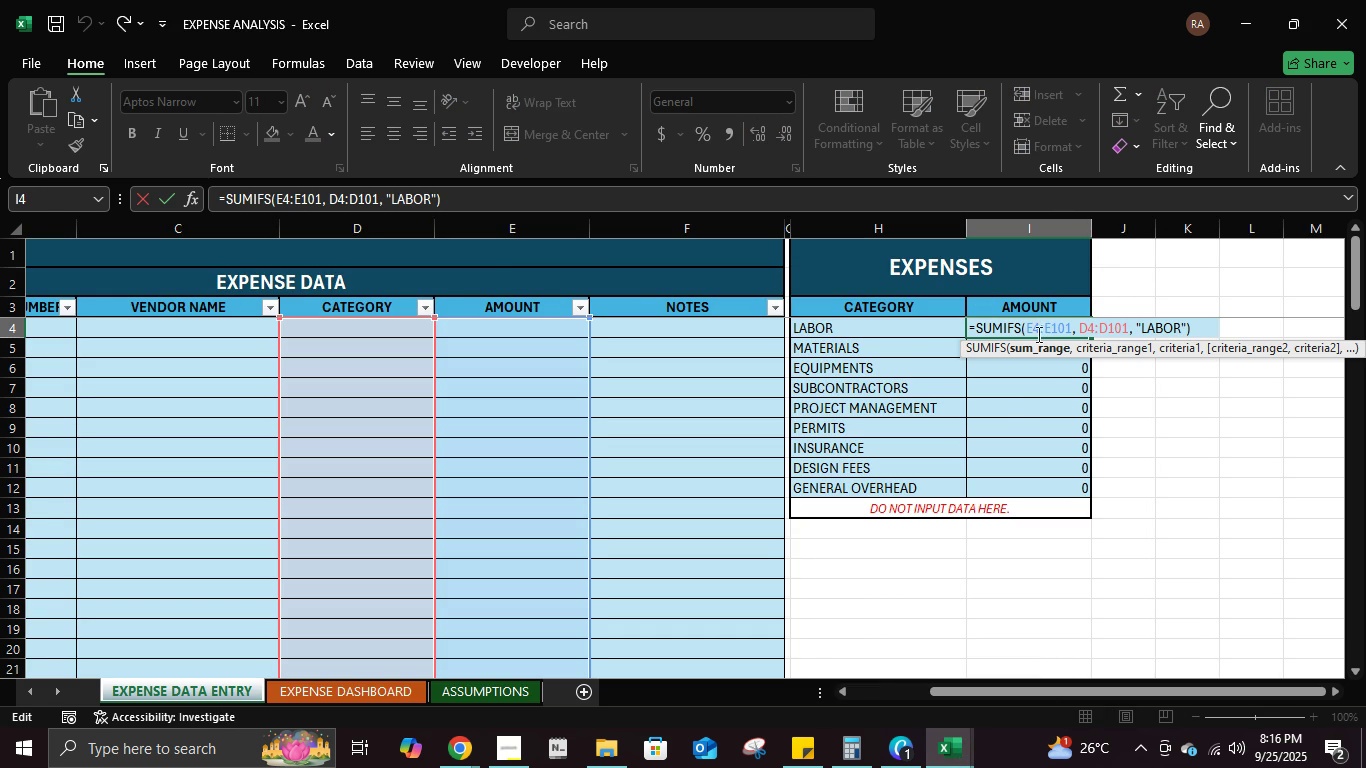 
key(Escape)
 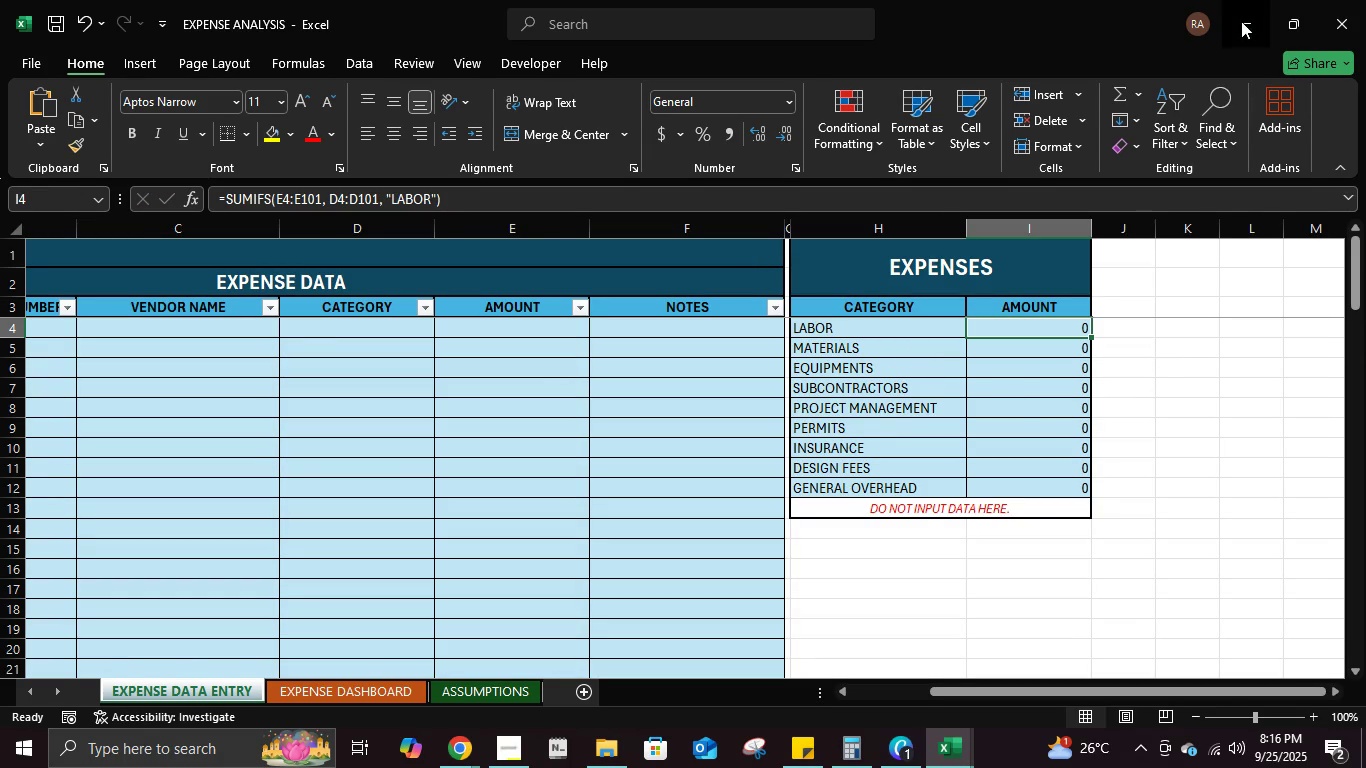 
left_click([1241, 21])
 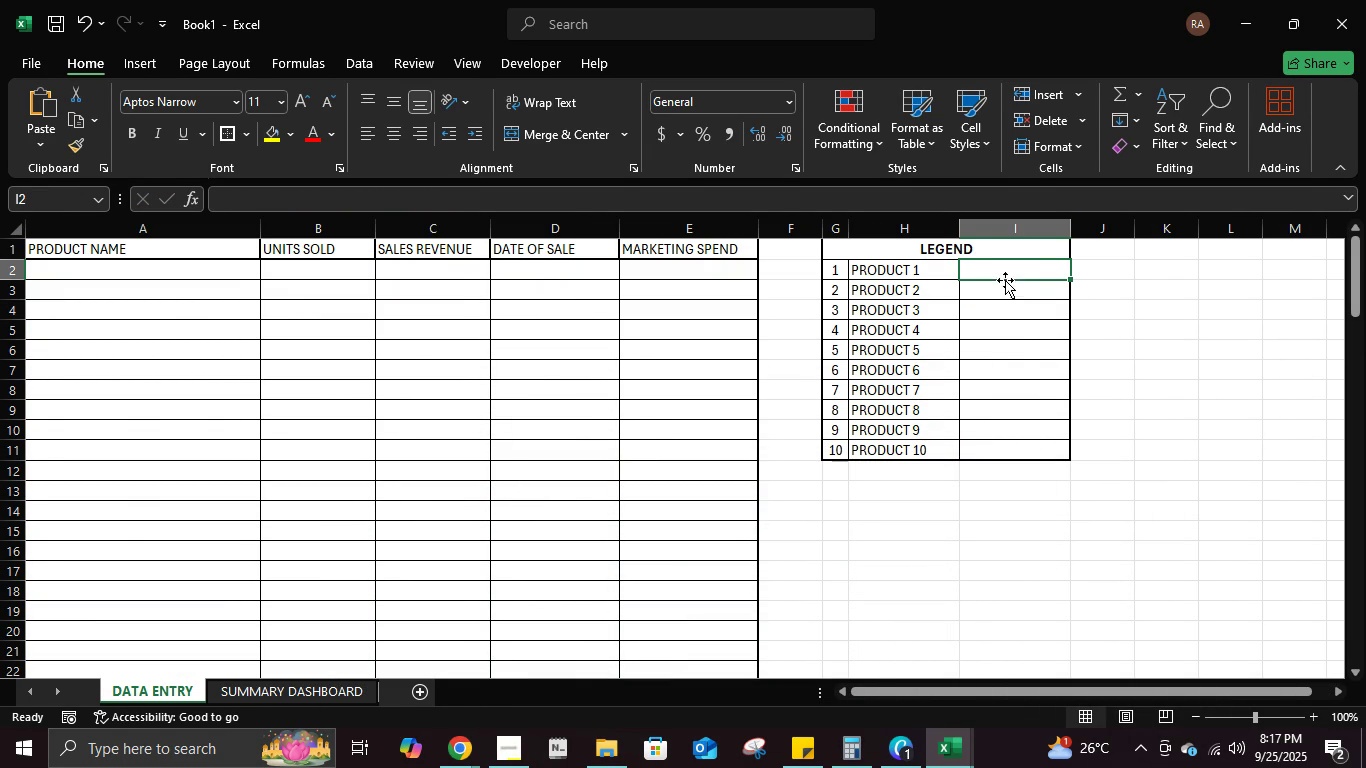 
type(SUM)
key(Backspace)
key(Backspace)
key(Backspace)
key(Backspace)
type(=SUMIF)